 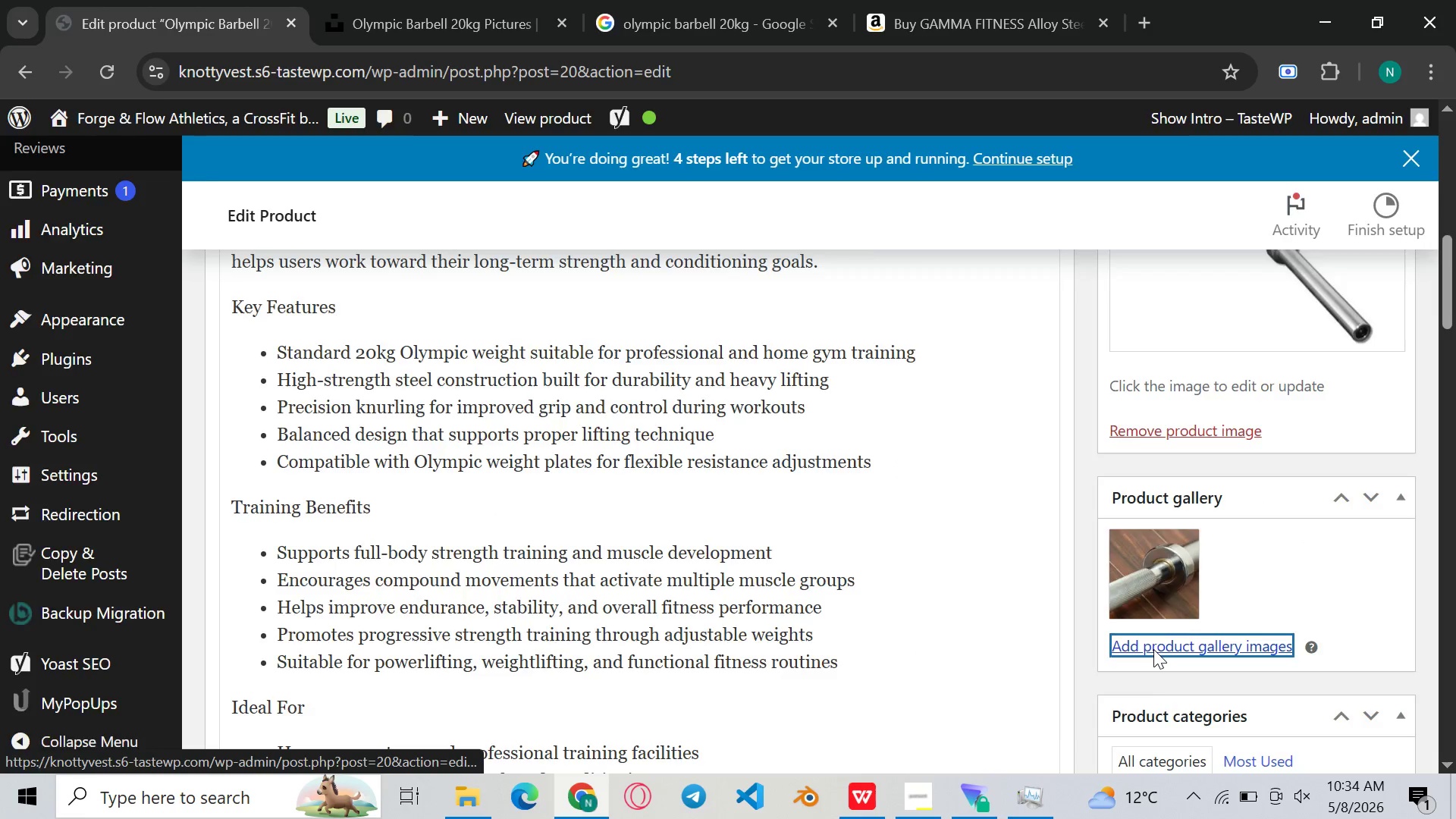 
left_click([89, 201])
 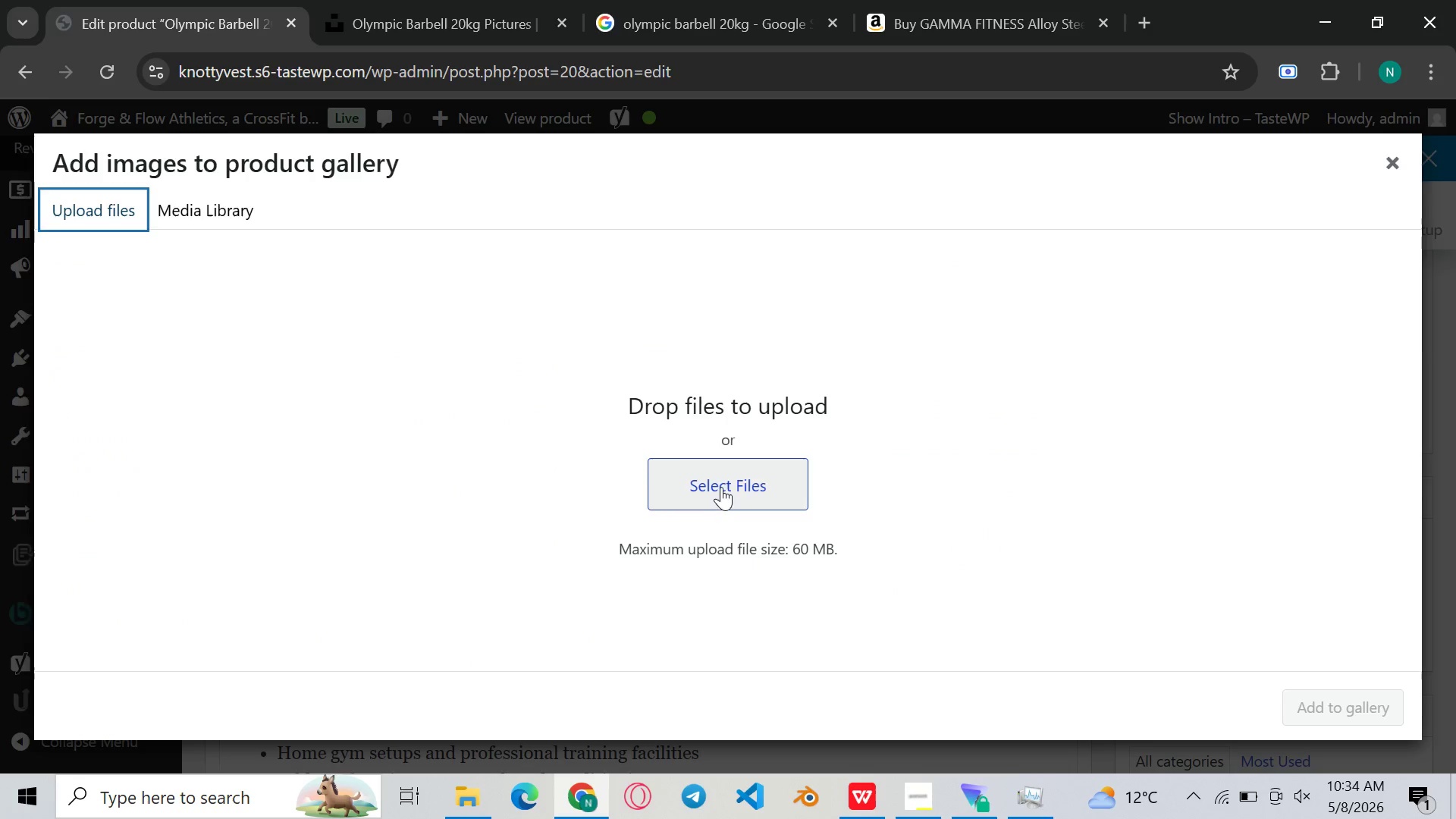 
left_click([719, 503])
 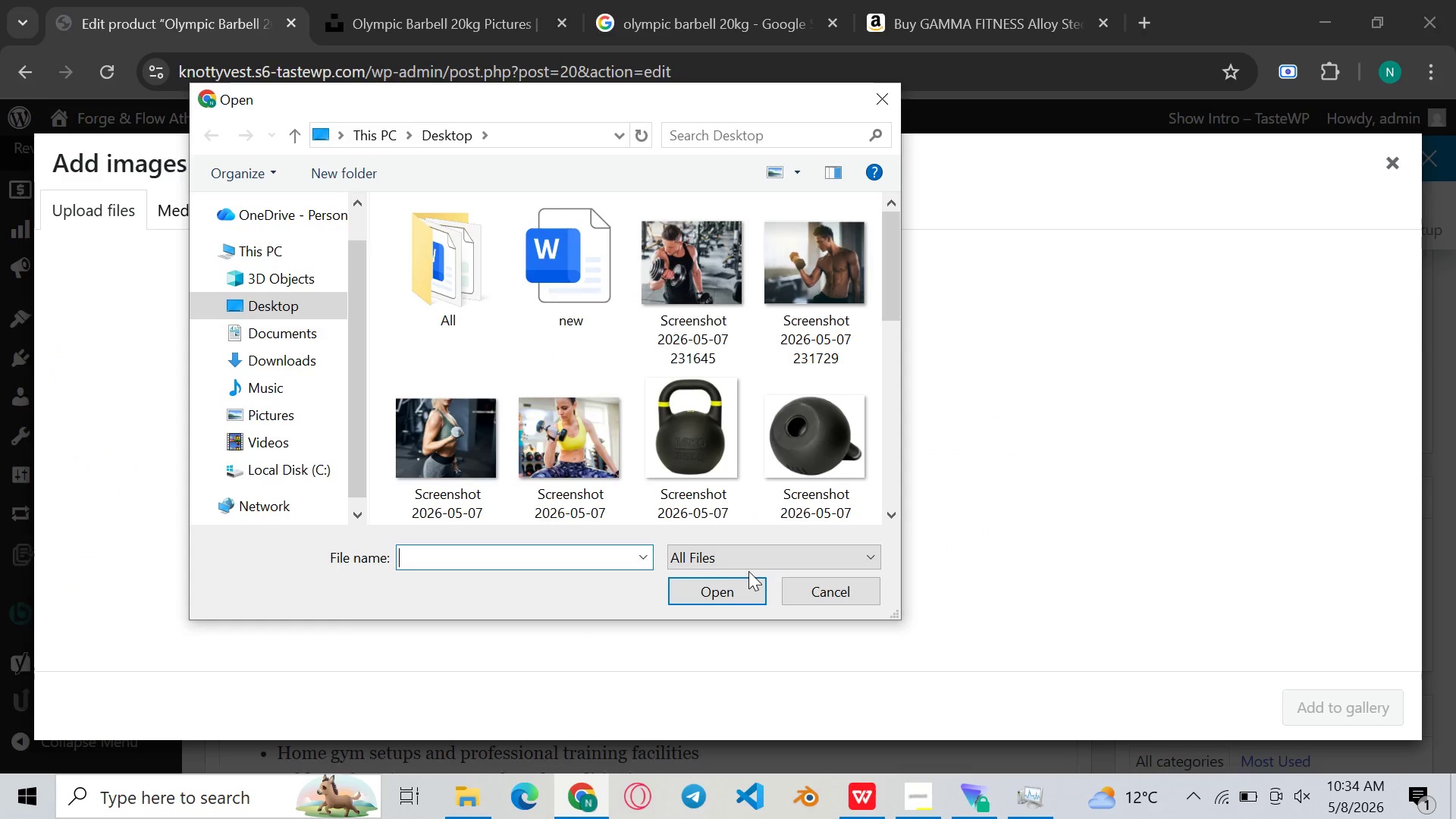 
scroll: coordinate [767, 338], scroll_direction: down, amount: 77.0
 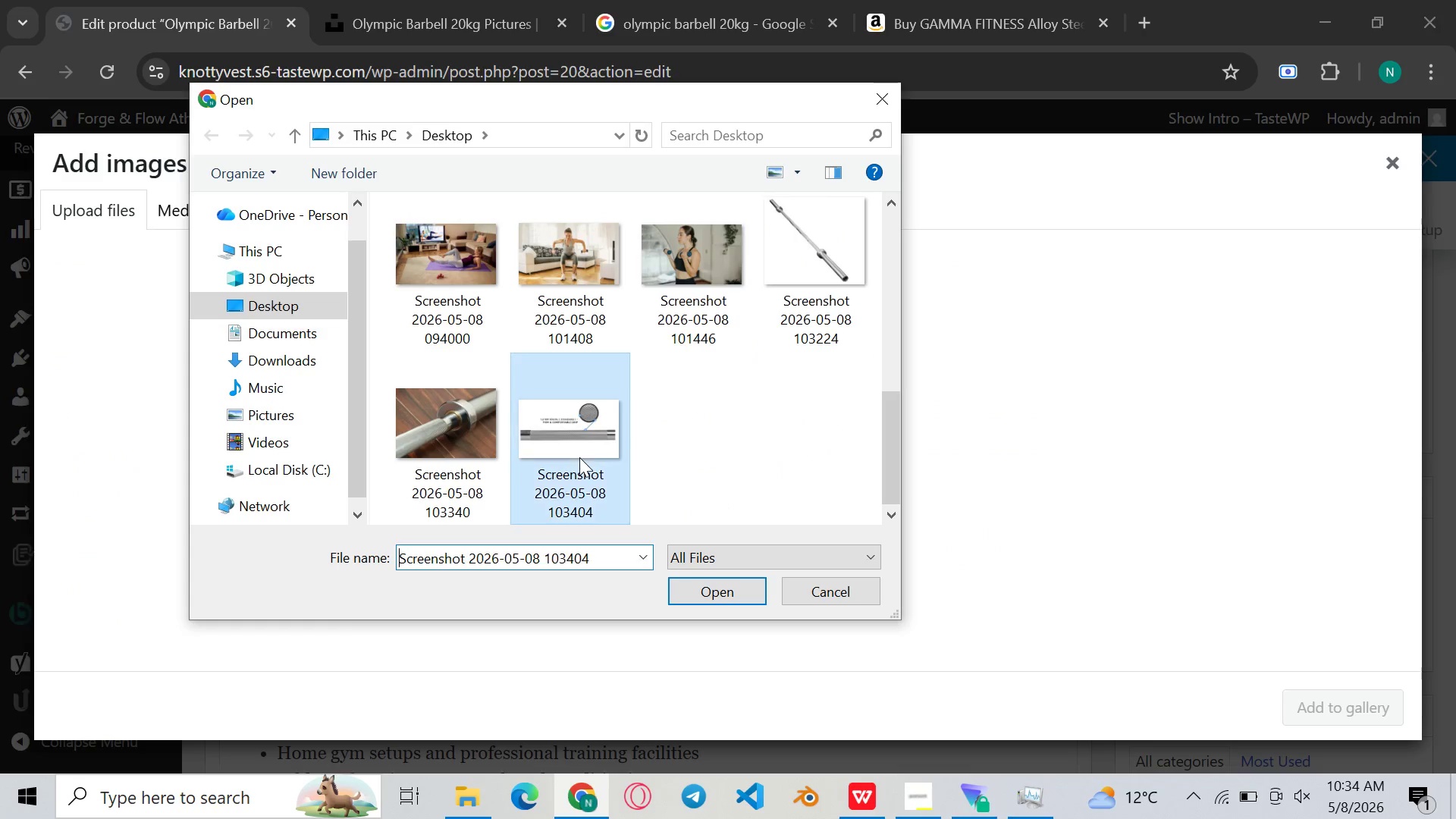 
double_click([579, 457])
 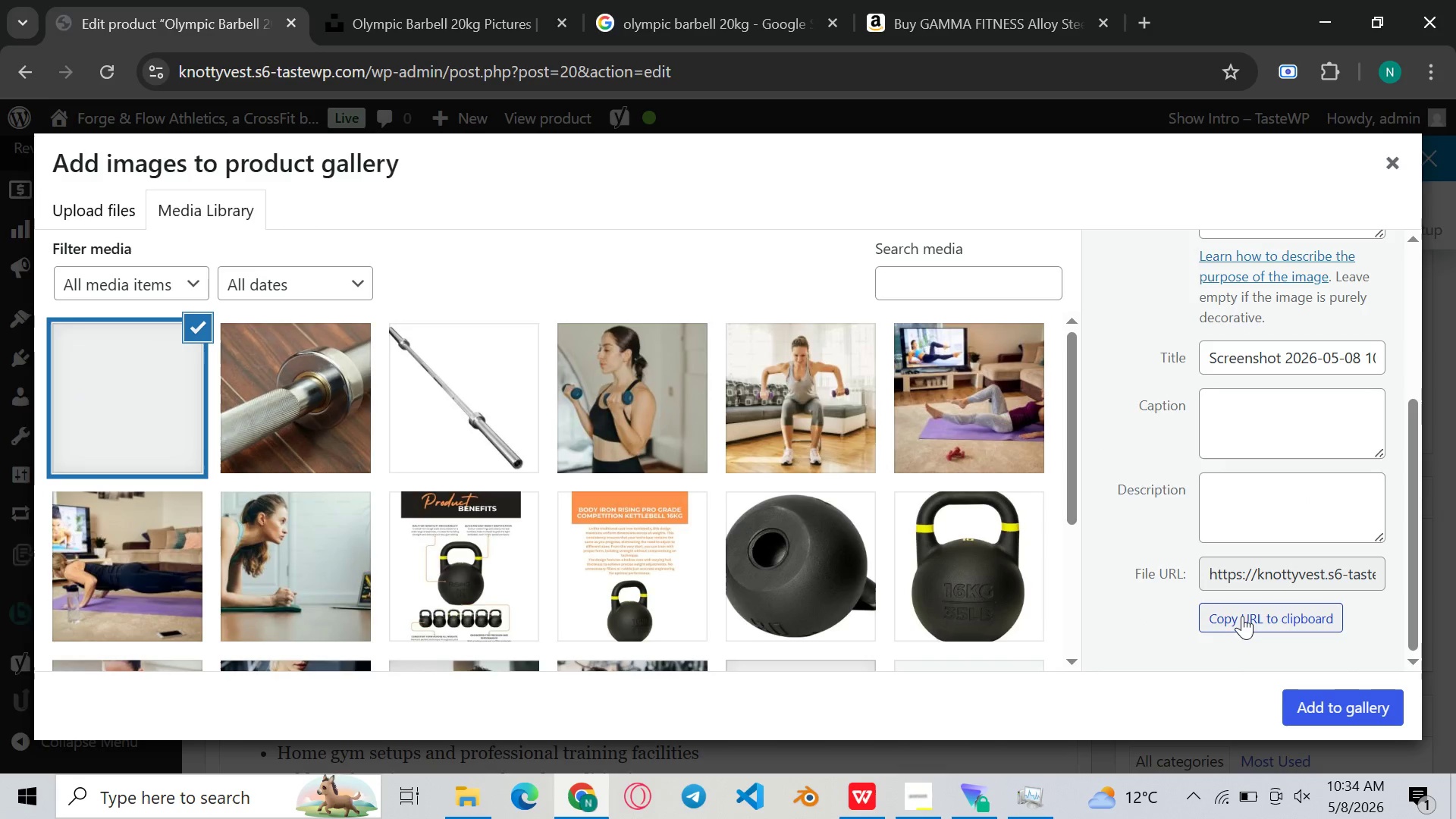 
left_click([1339, 699])
 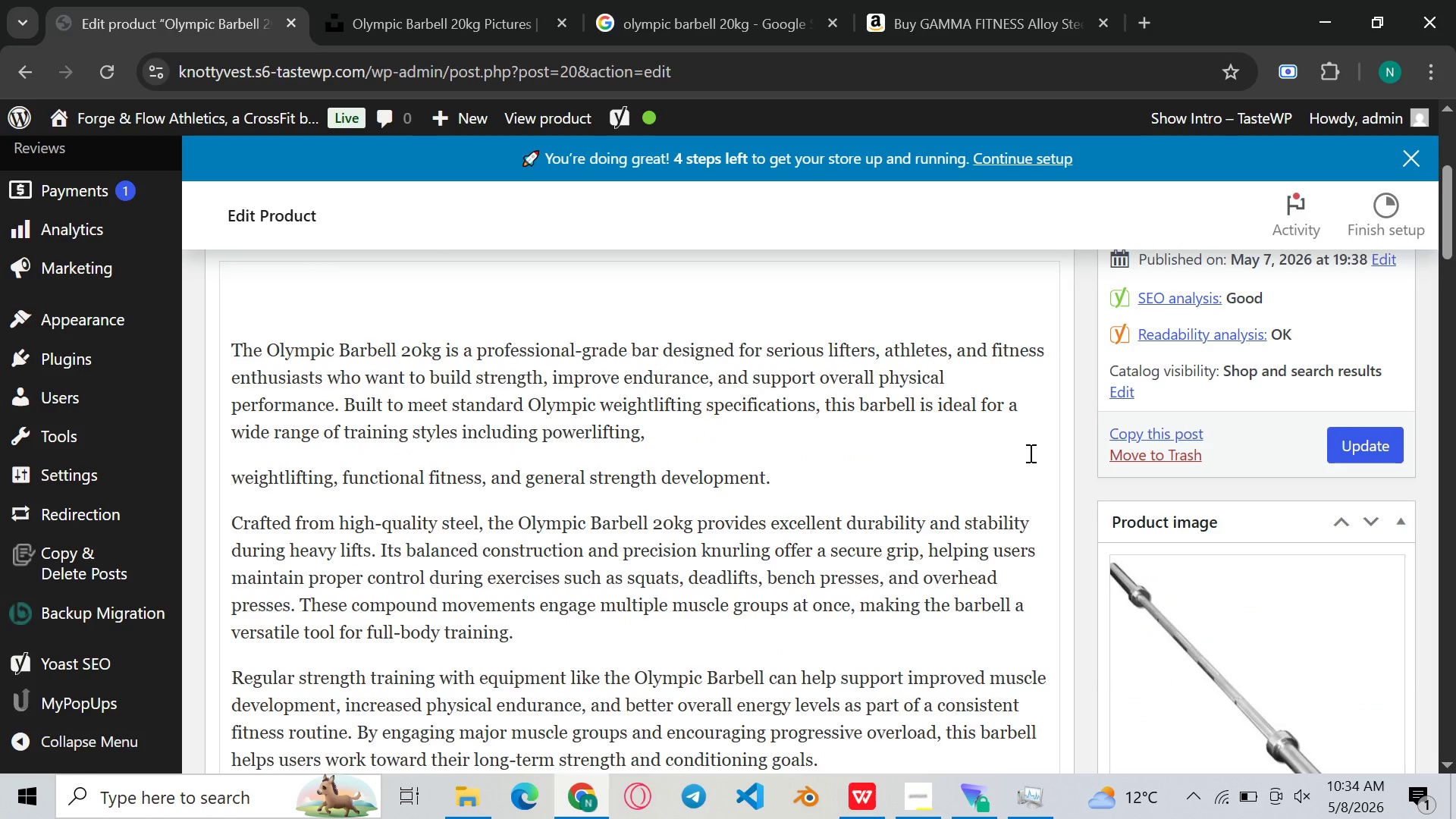 
left_click([1363, 463])
 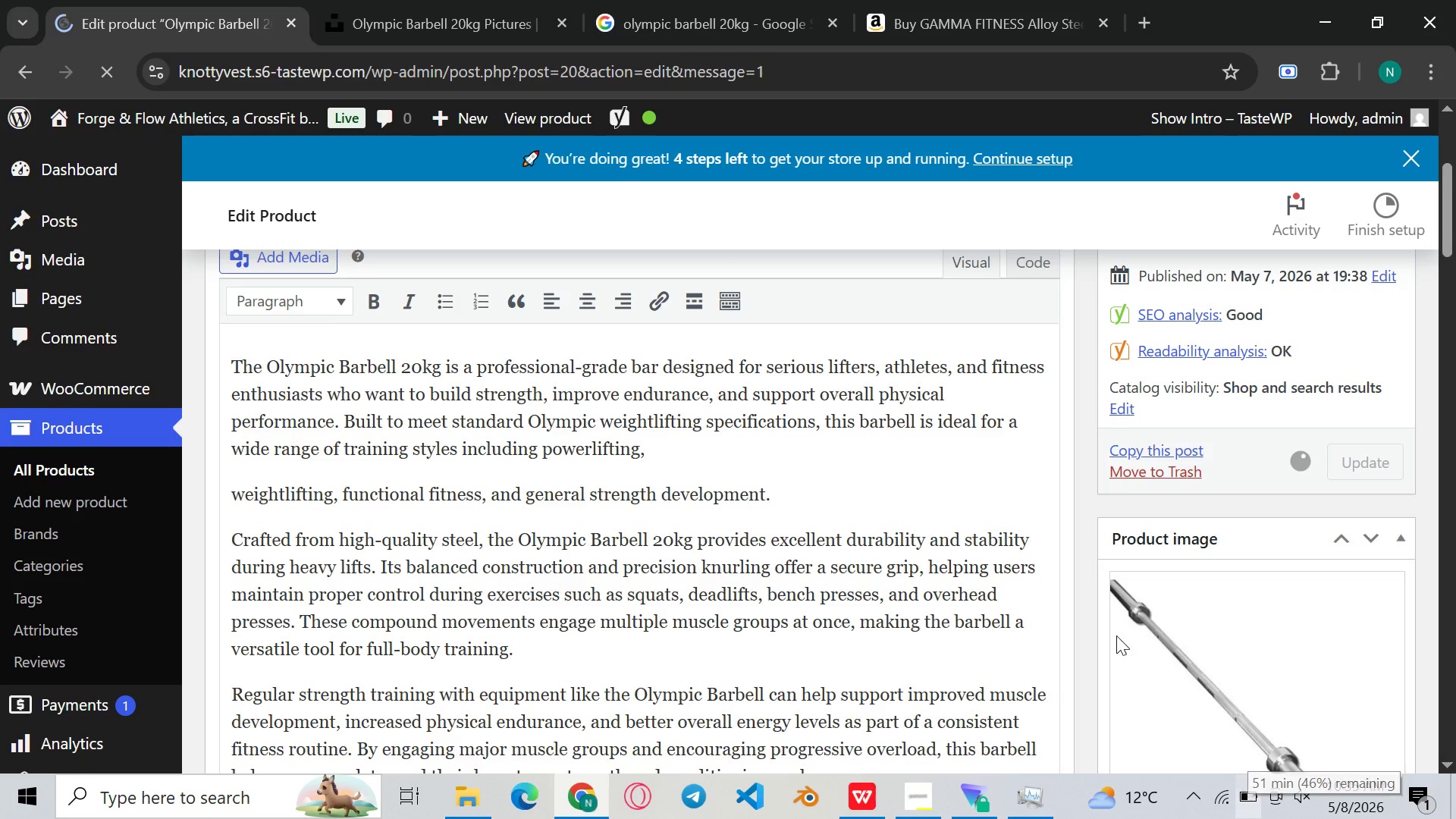 
wait(6.47)
 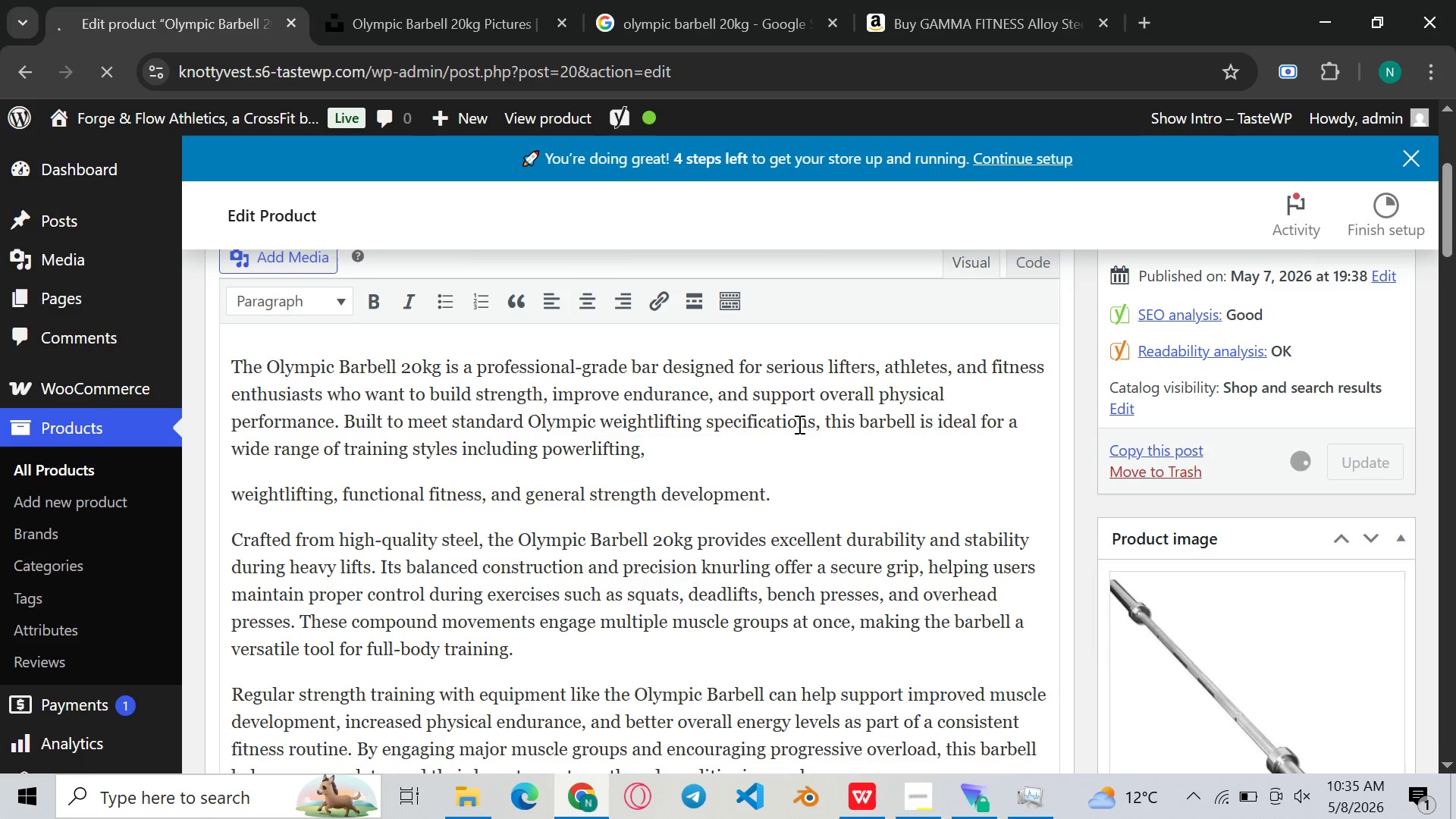 
left_click([1101, 17])
 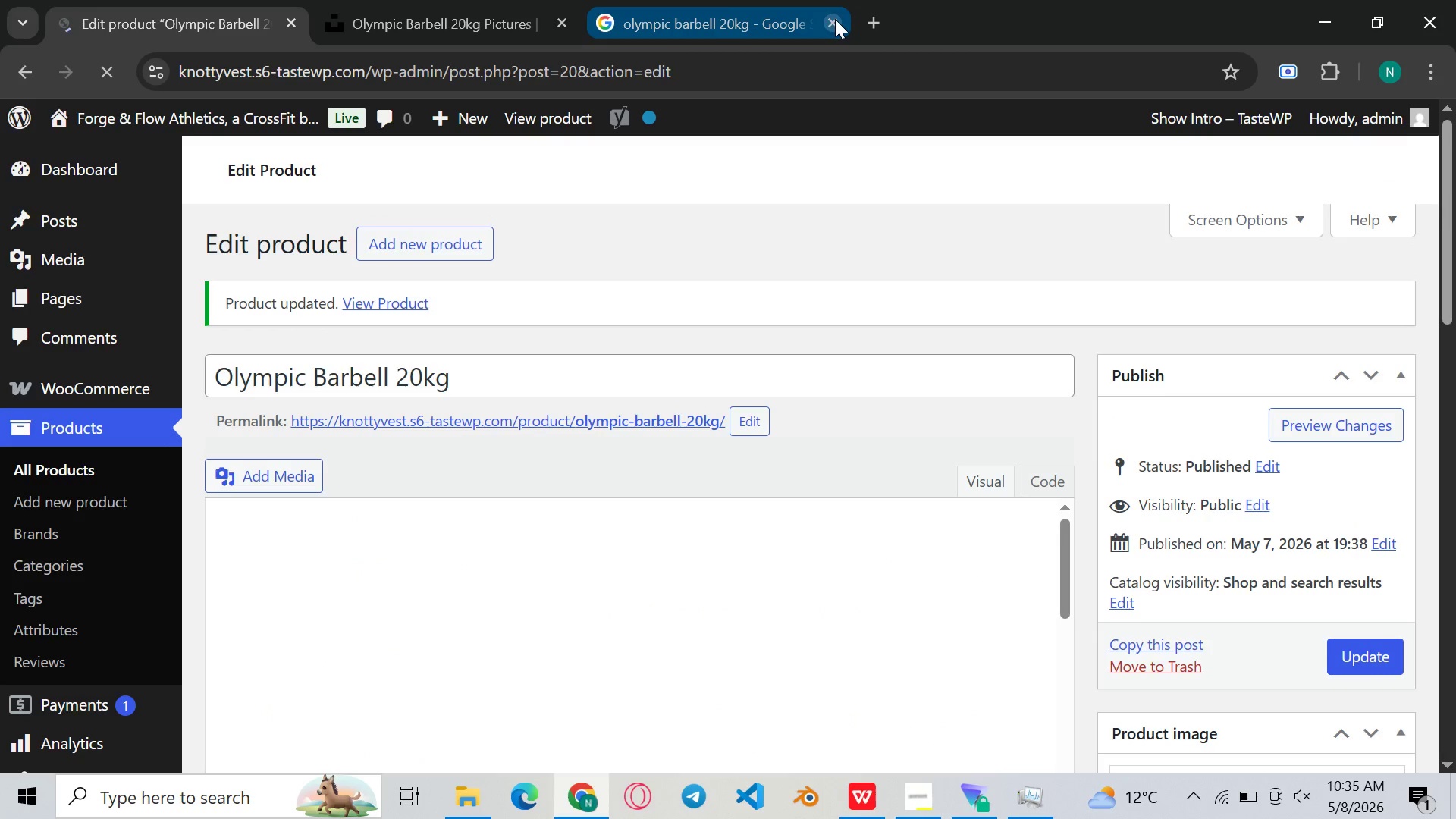 